 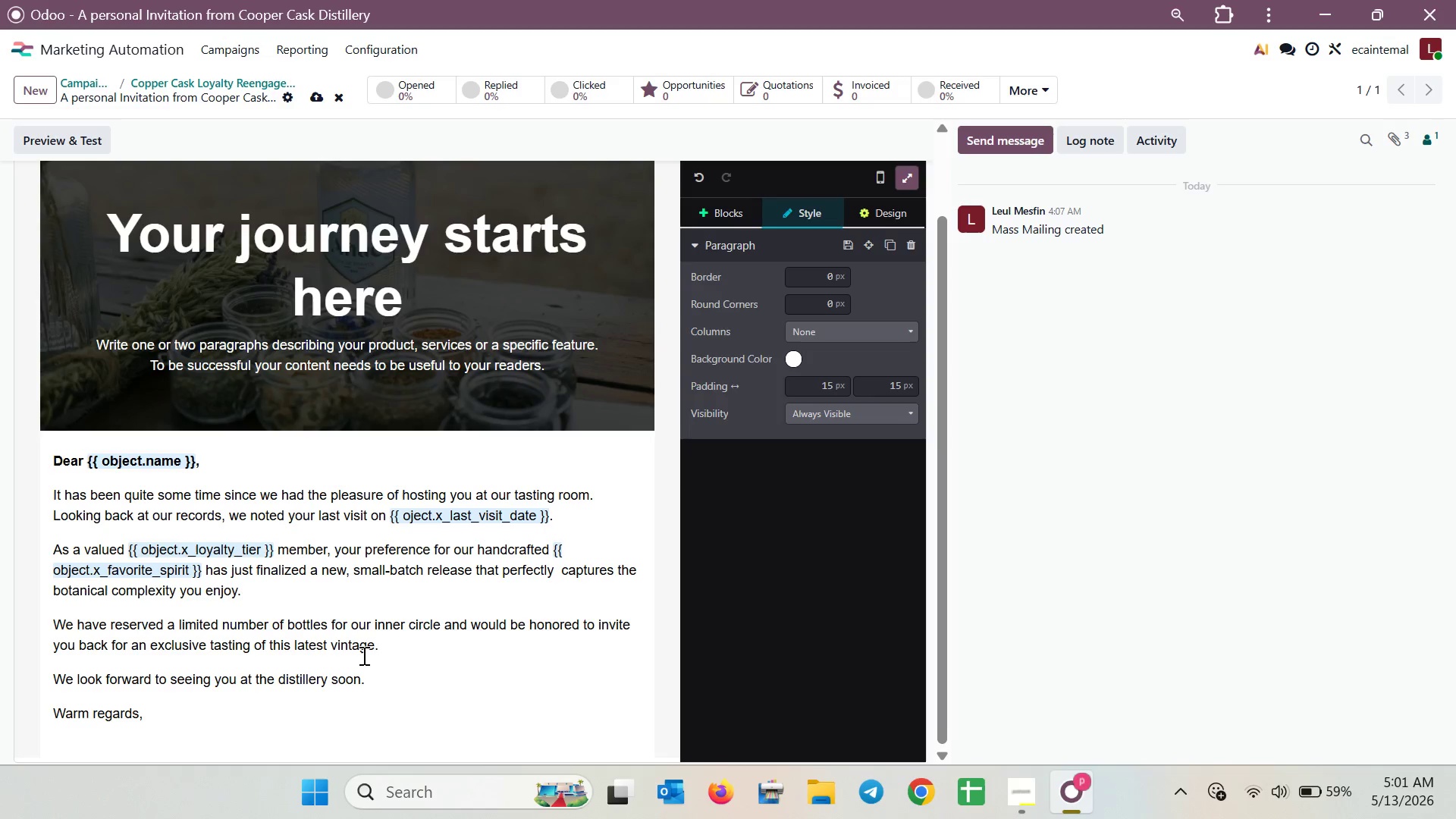 
key(Enter)
 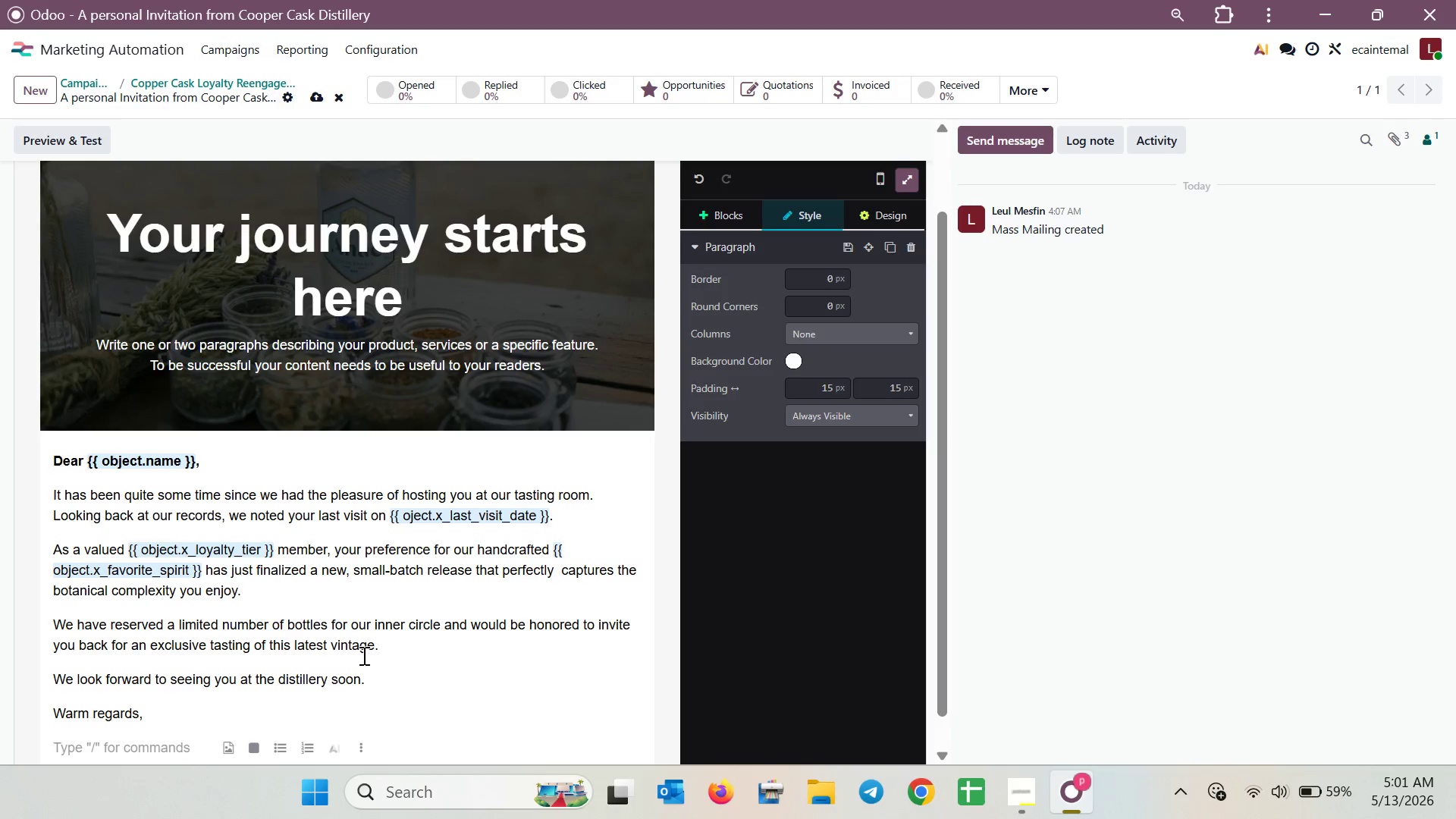 
type(Te Cooper )
 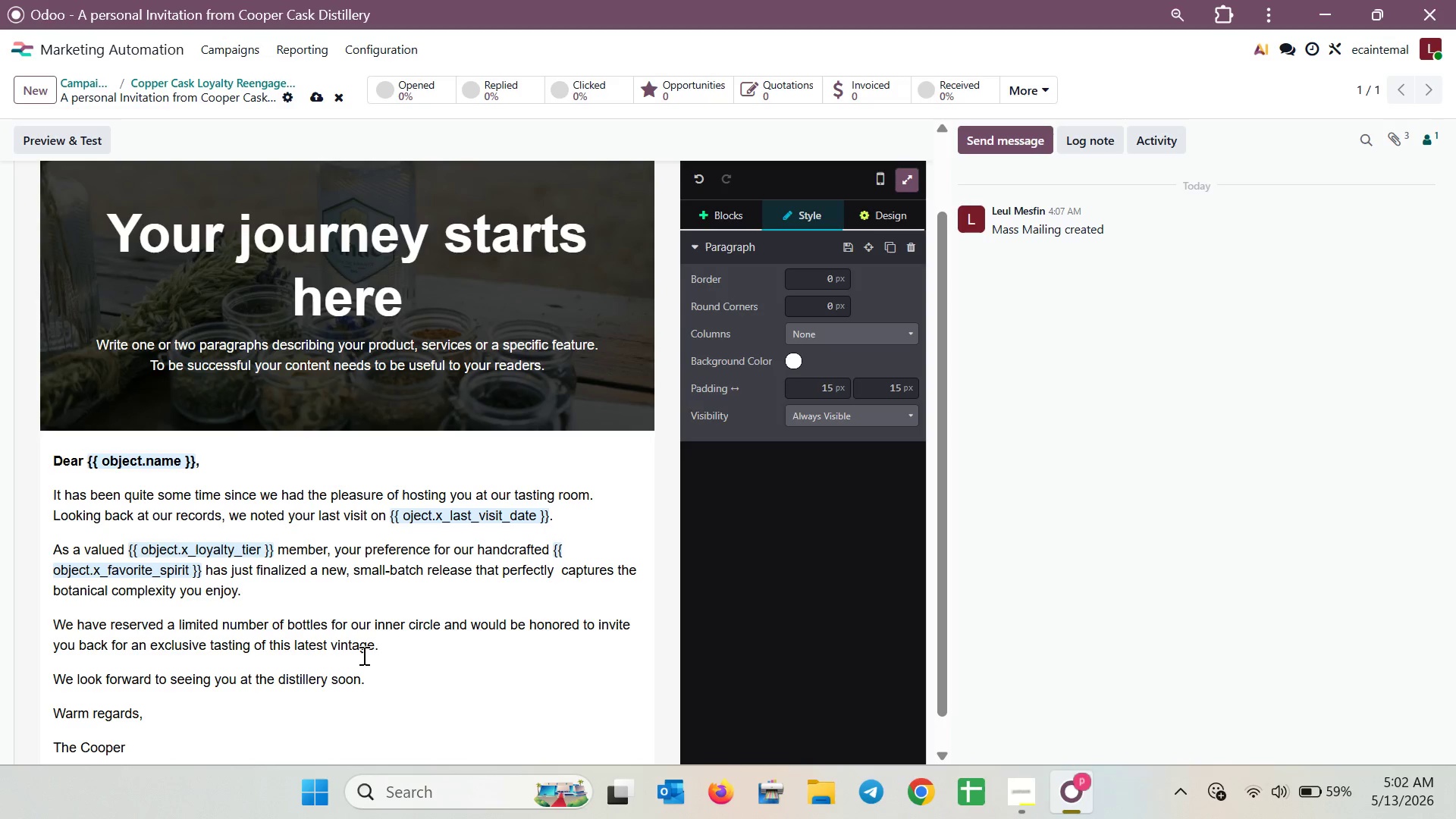 
hold_key(key=H, duration=0.31)
 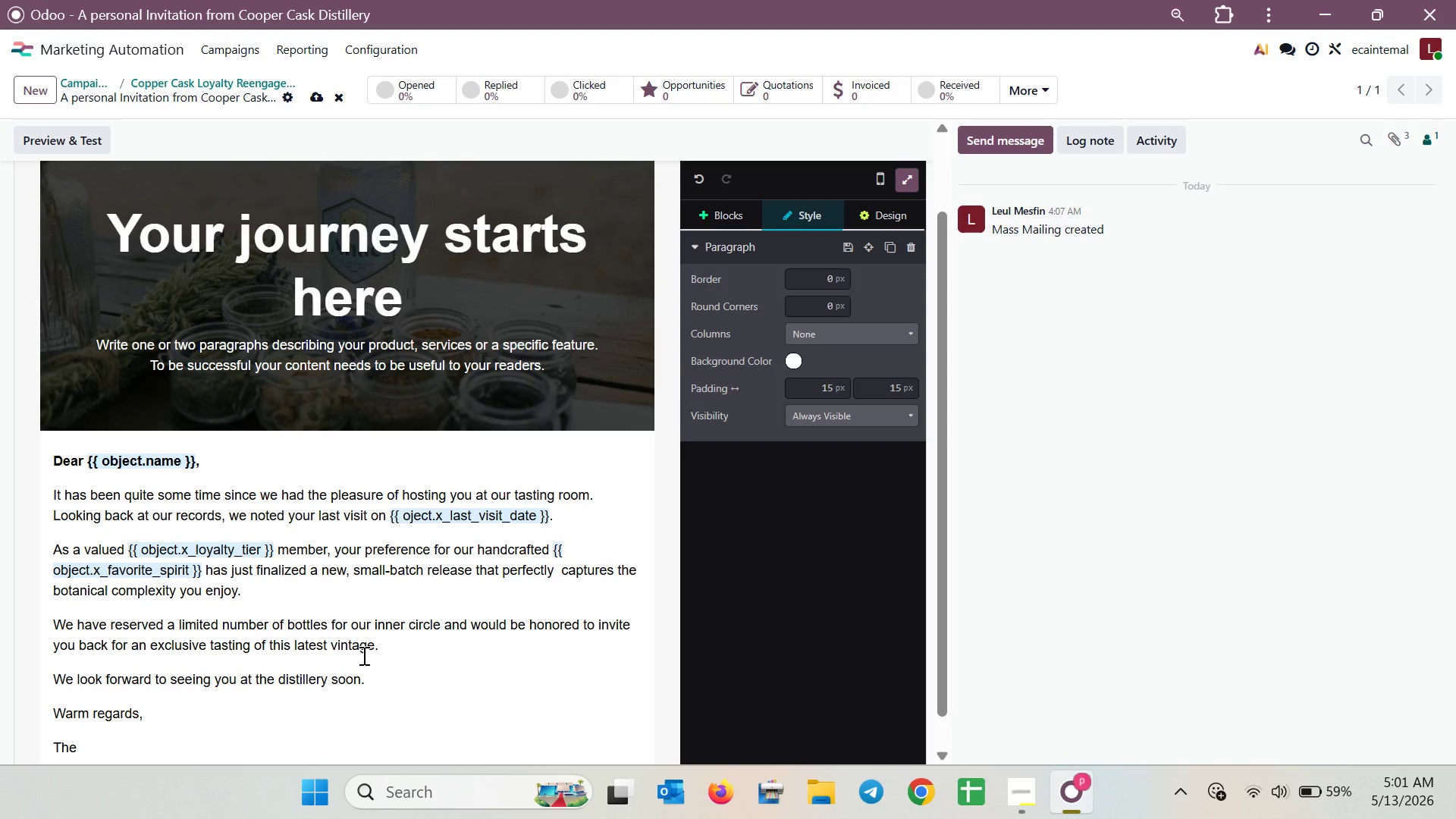 
wait(9.3)
 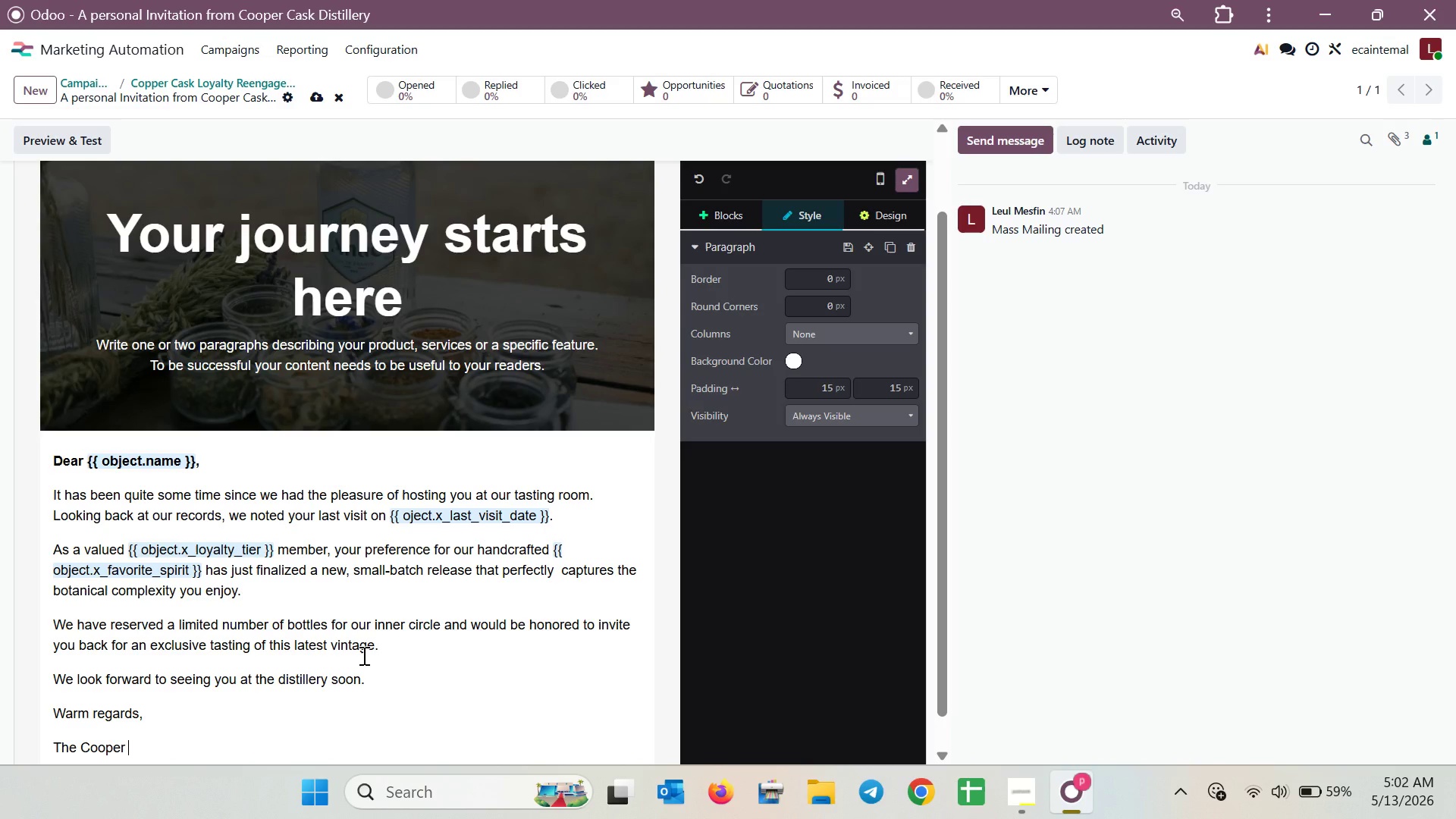 
scroll: coordinate [361, 666], scroll_direction: down, amount: 4.0
 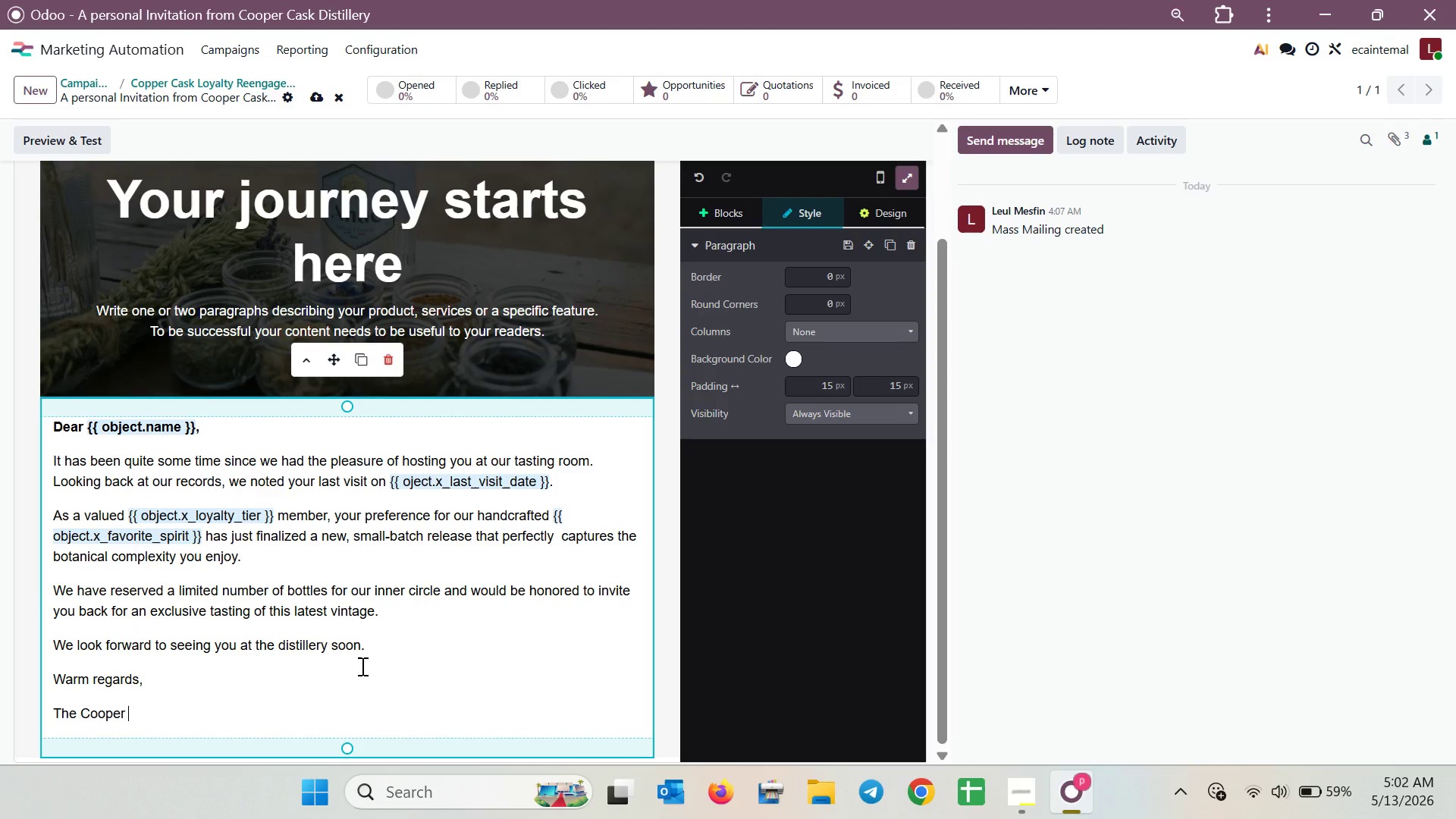 
wait(7.07)
 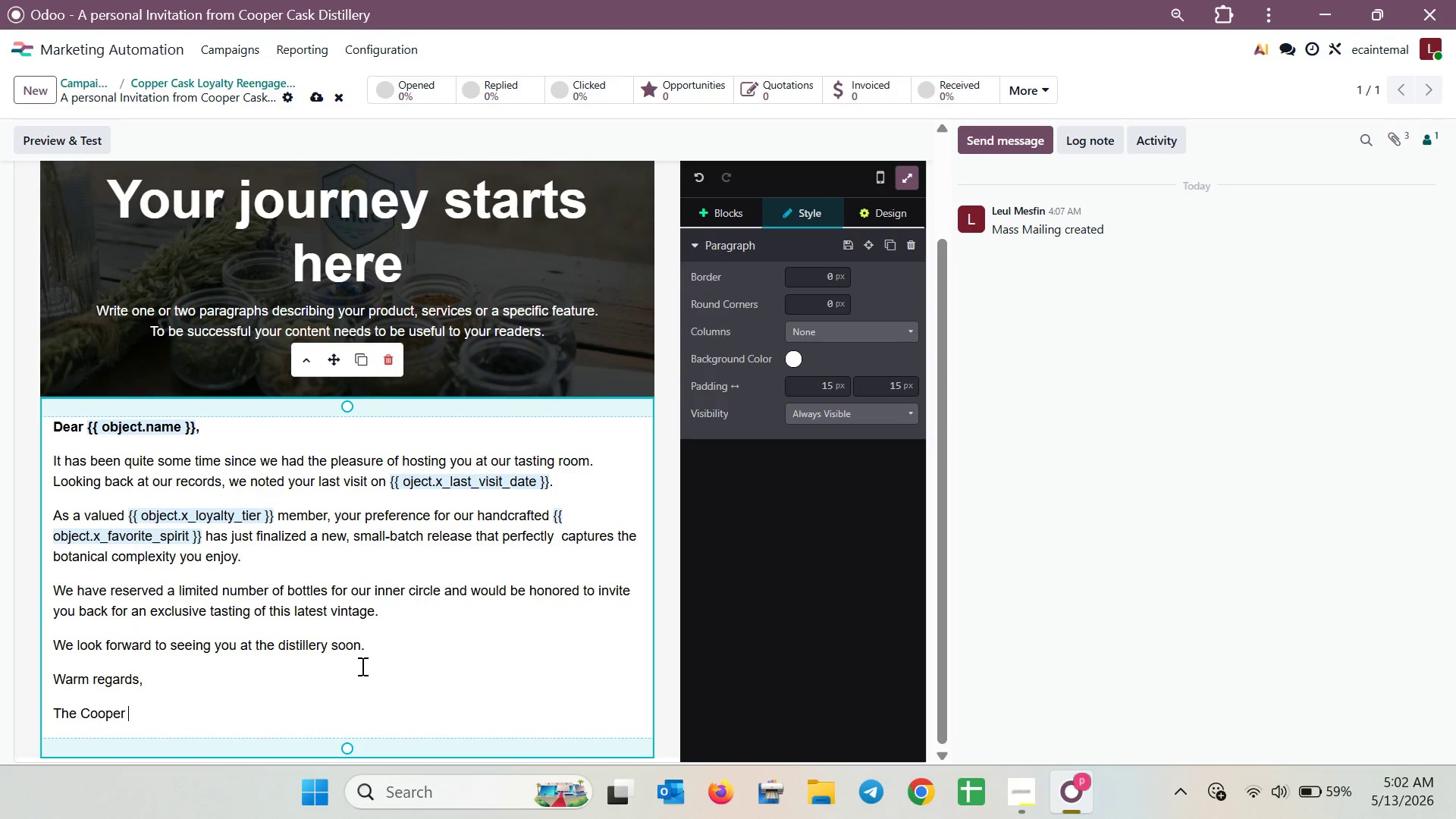 
key(Shift+C)
 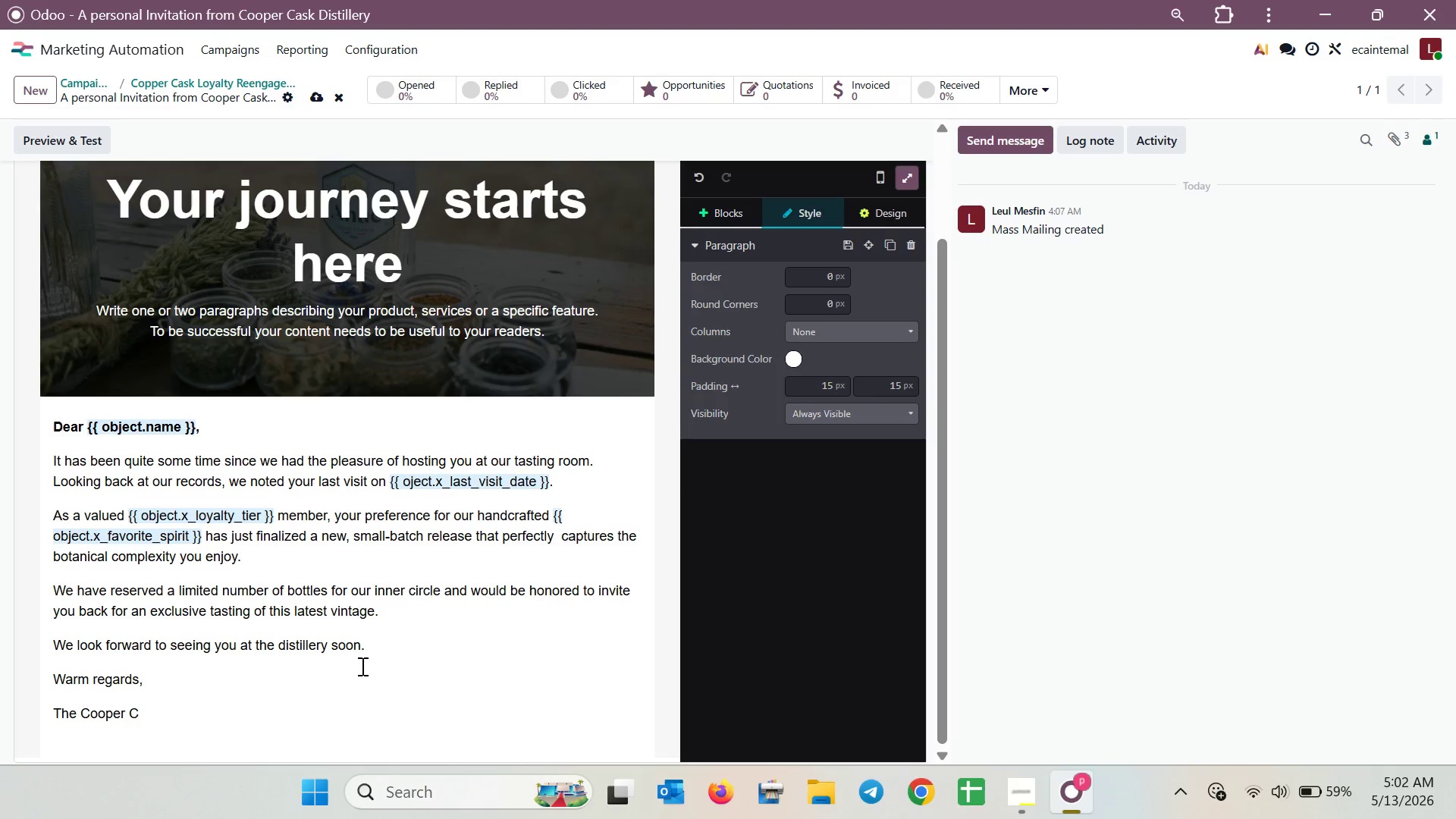 
wait(9.8)
 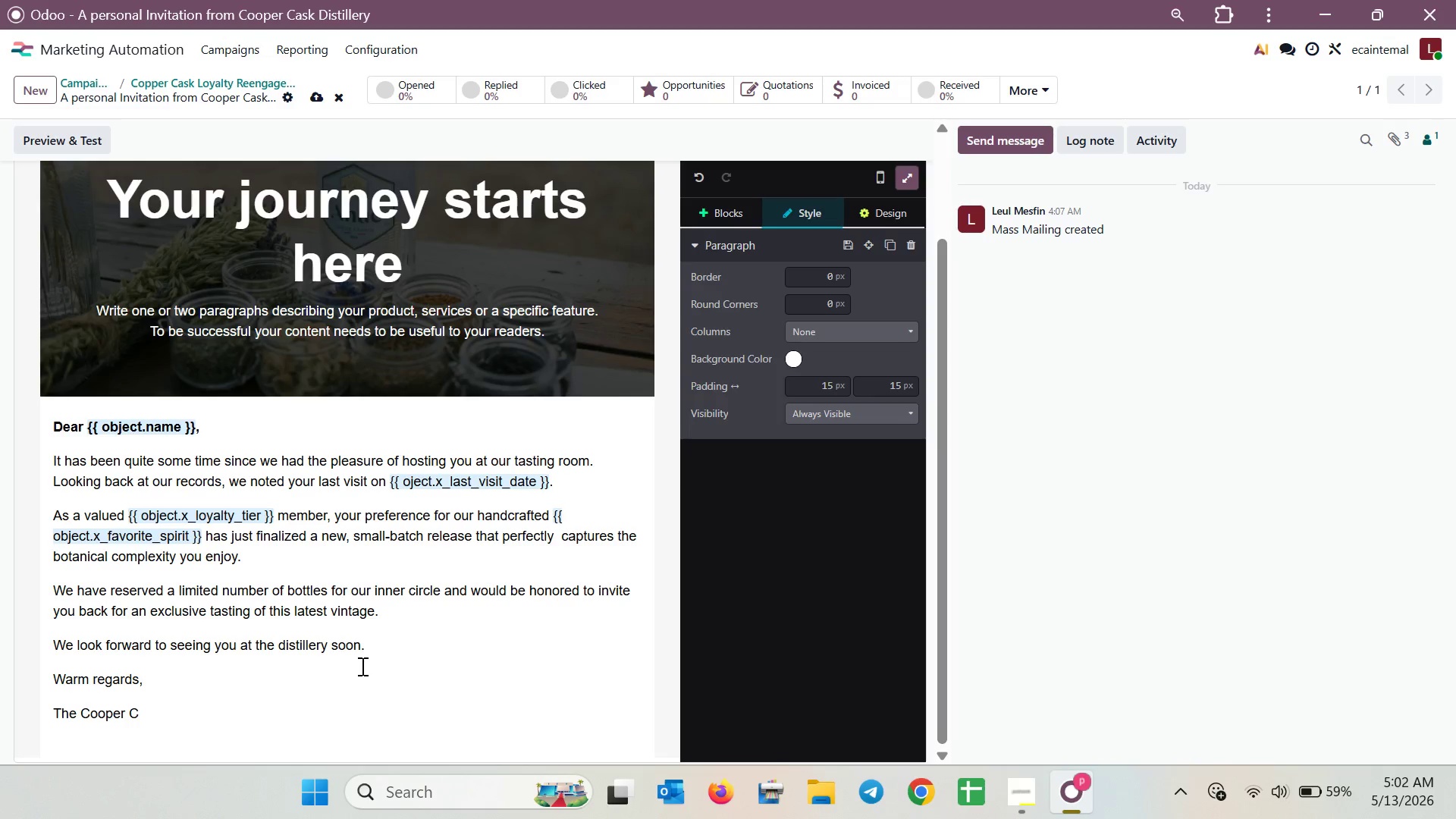 
left_click([1013, 780])